 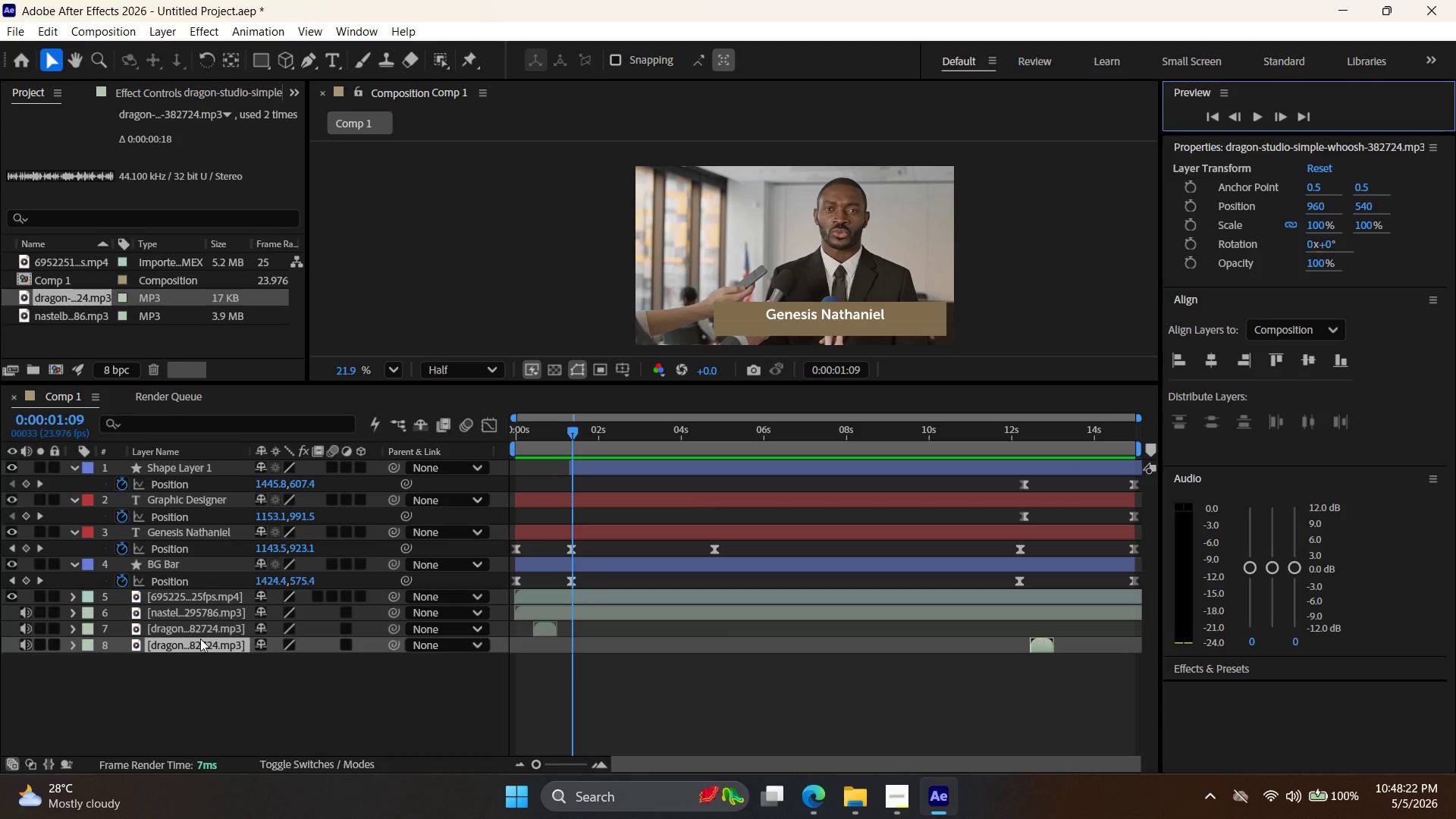 
double_click([193, 642])
 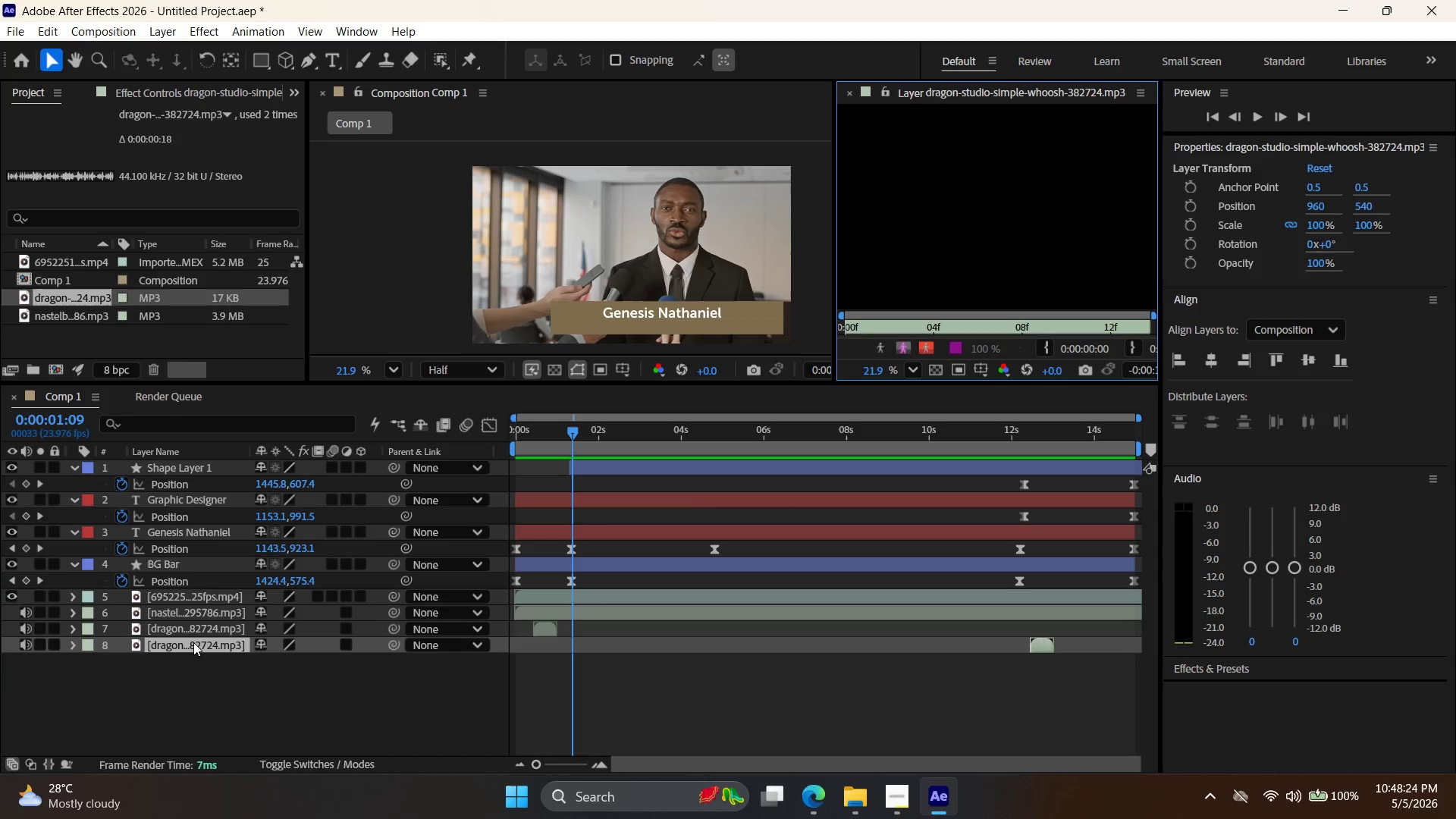 
triple_click([193, 642])
 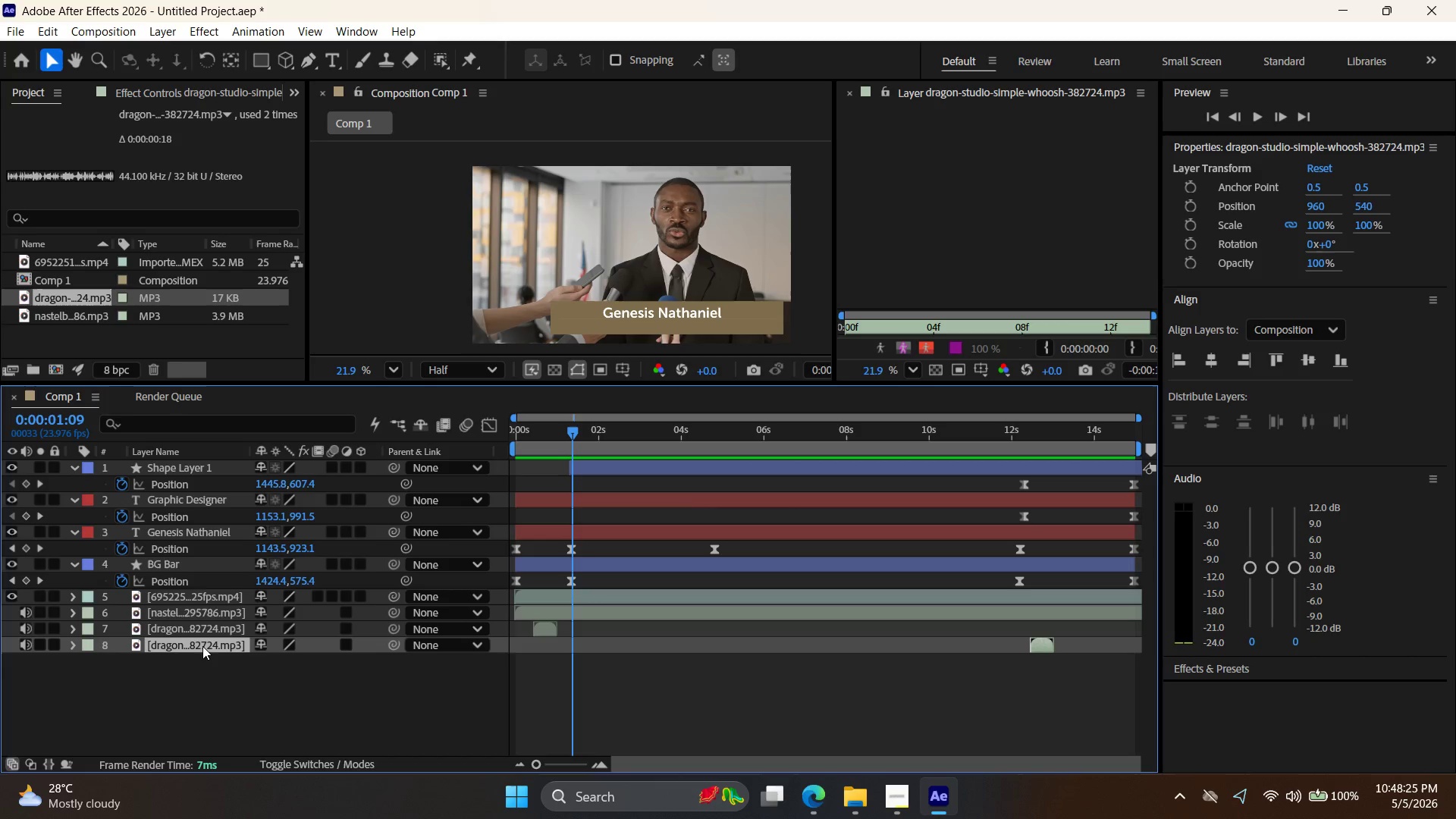 
double_click([202, 646])
 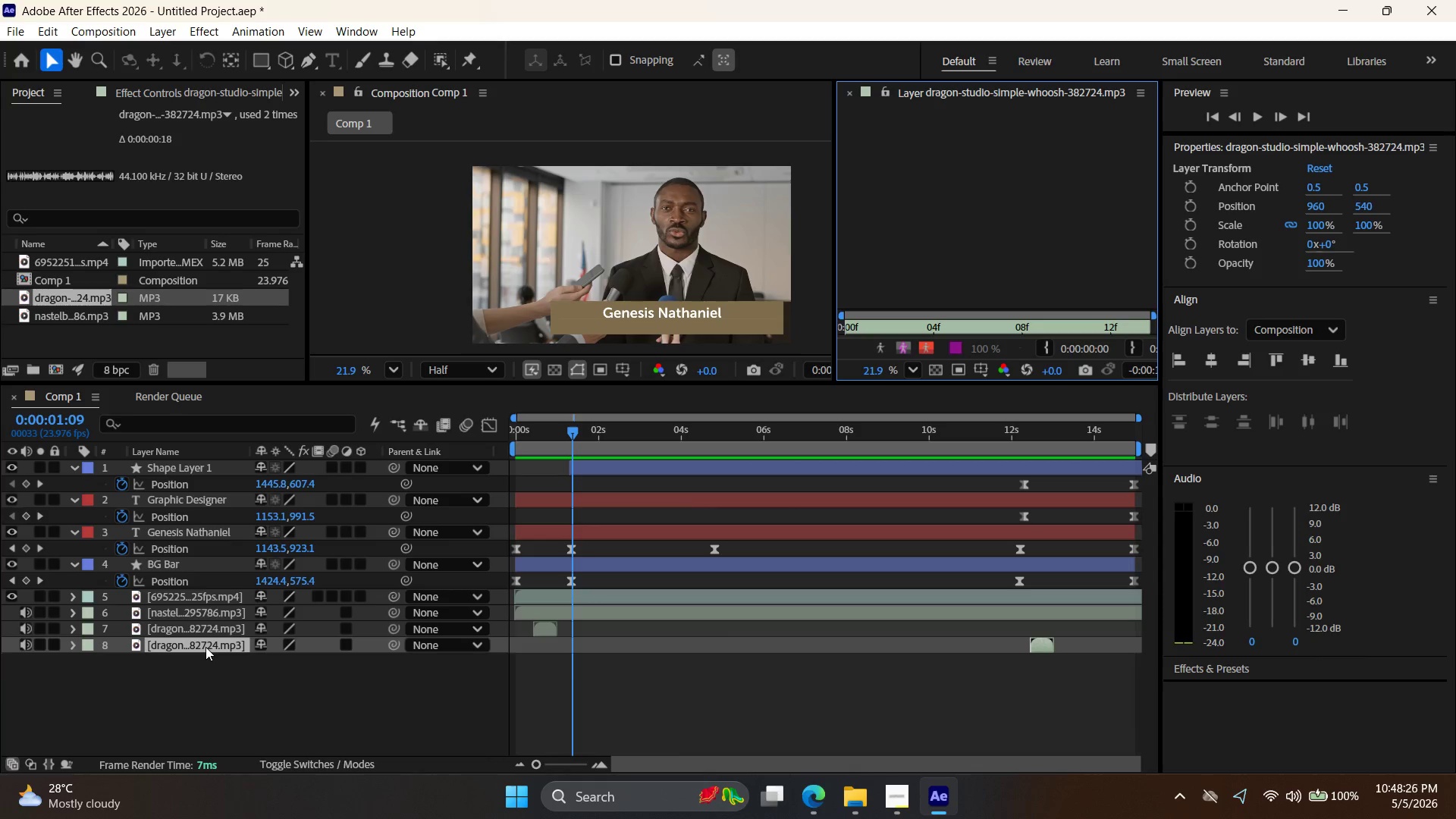 
double_click([206, 647])
 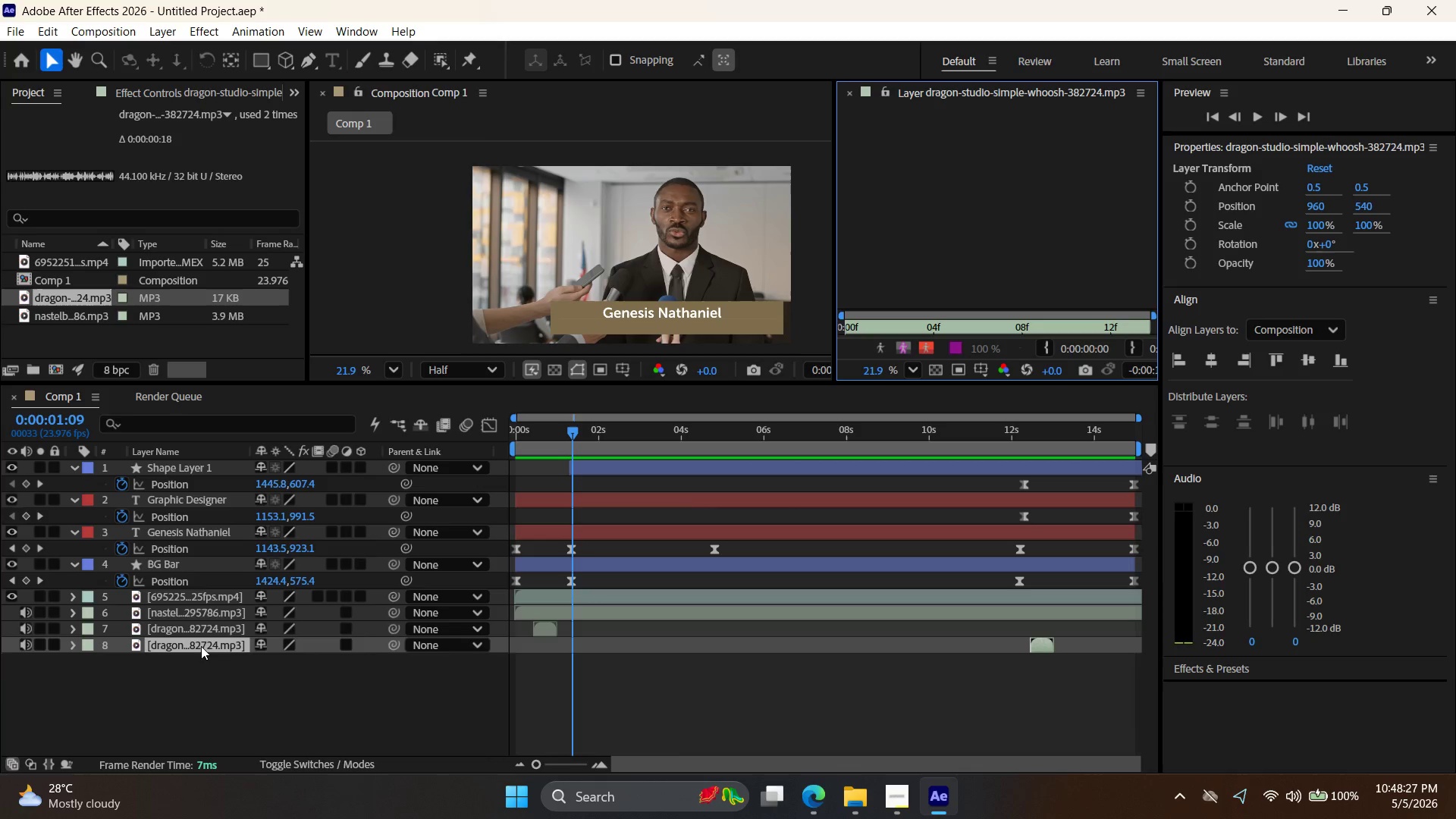 
right_click([199, 651])
 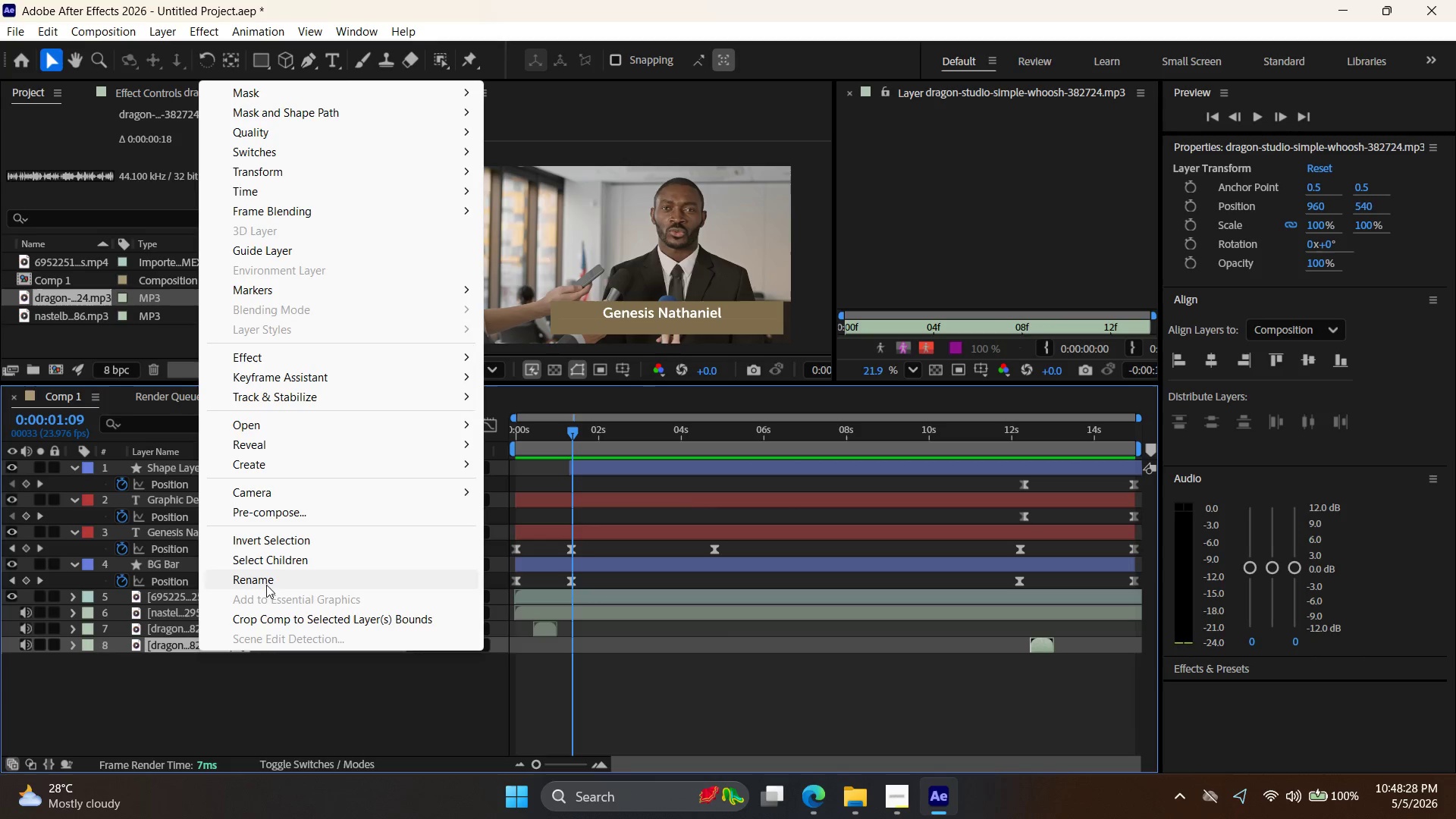 
left_click([268, 579])
 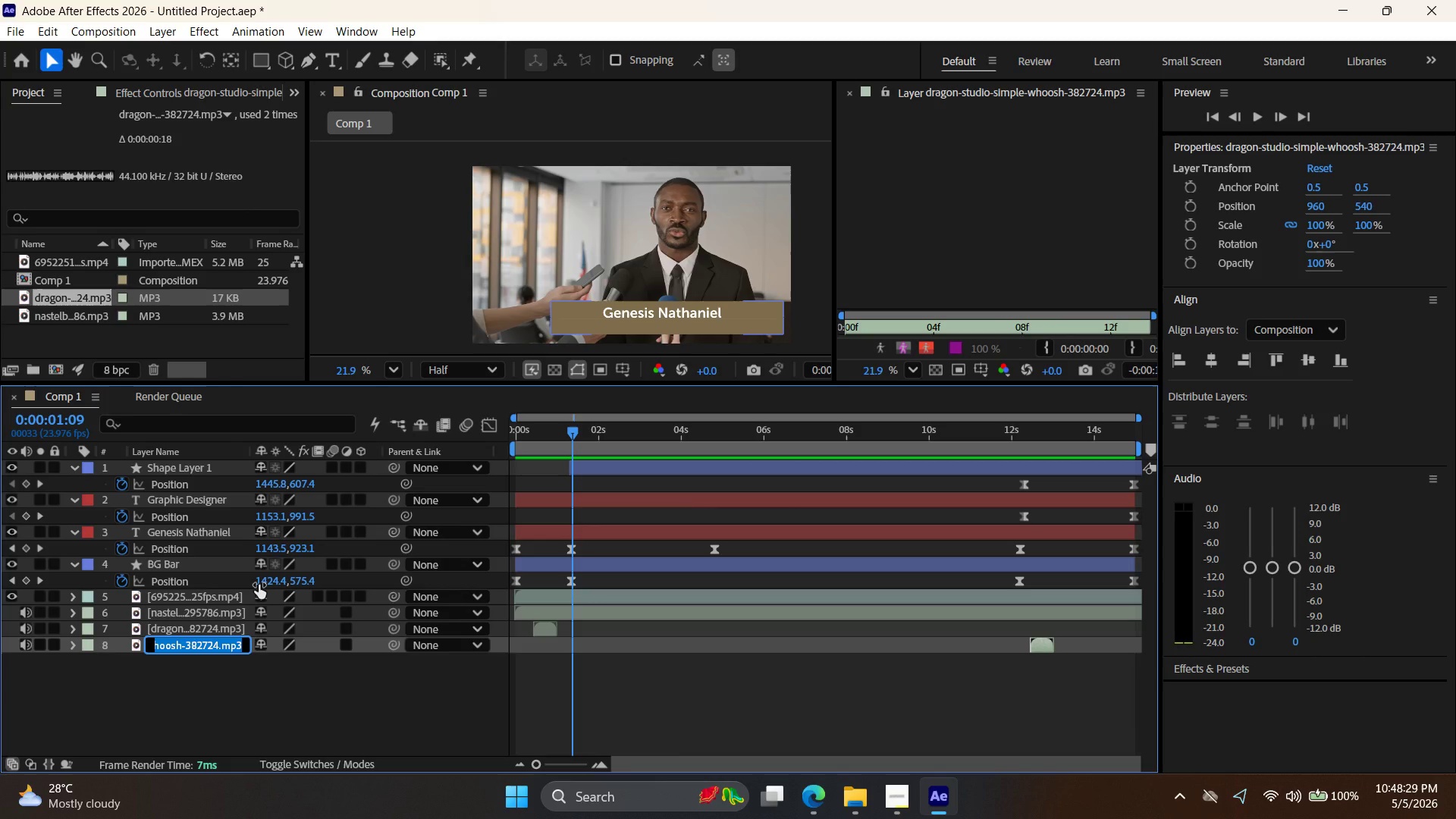 
type(Whoo)
key(Backspace)
type(osh Exit)
 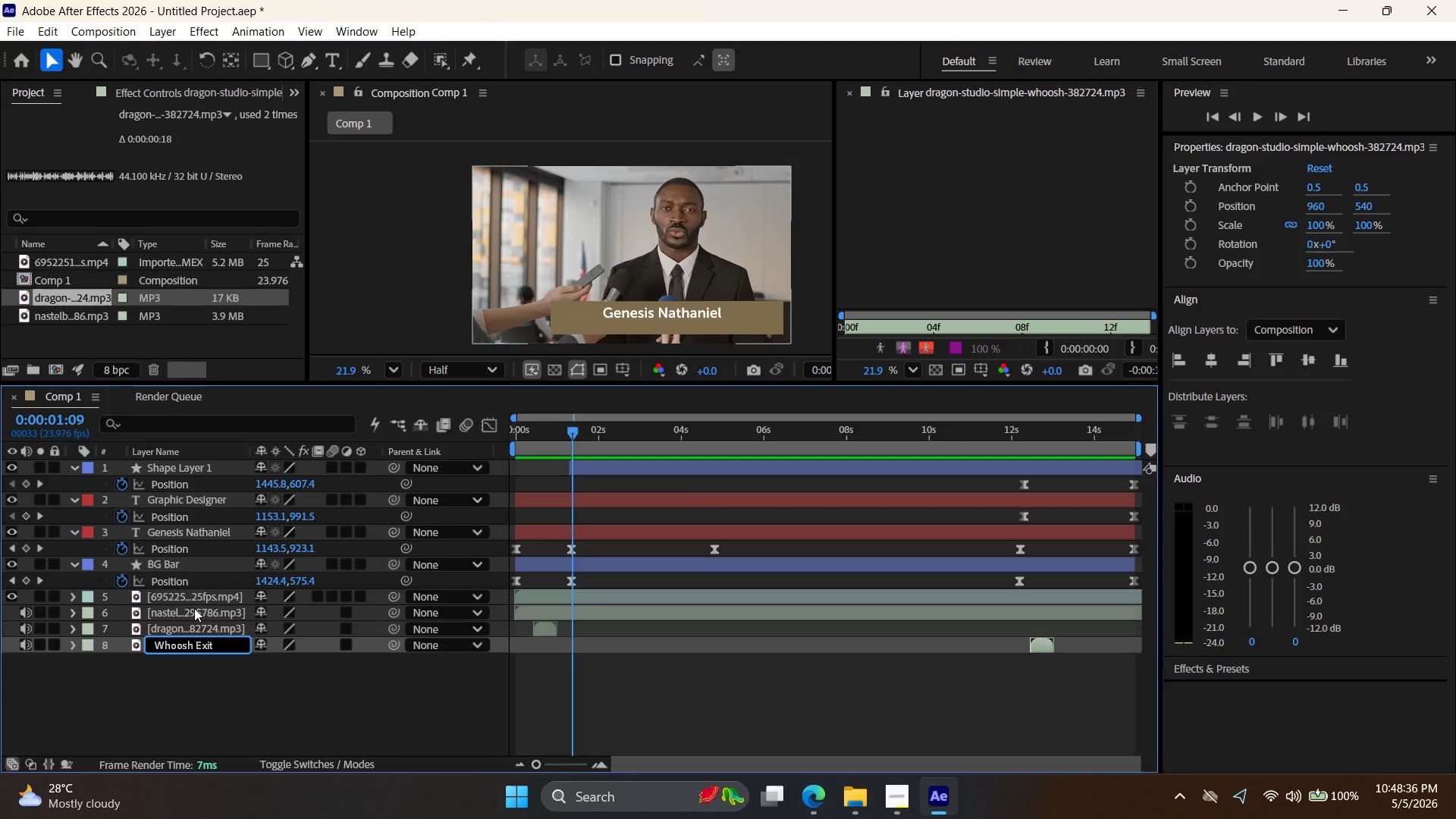 
left_click([206, 625])
 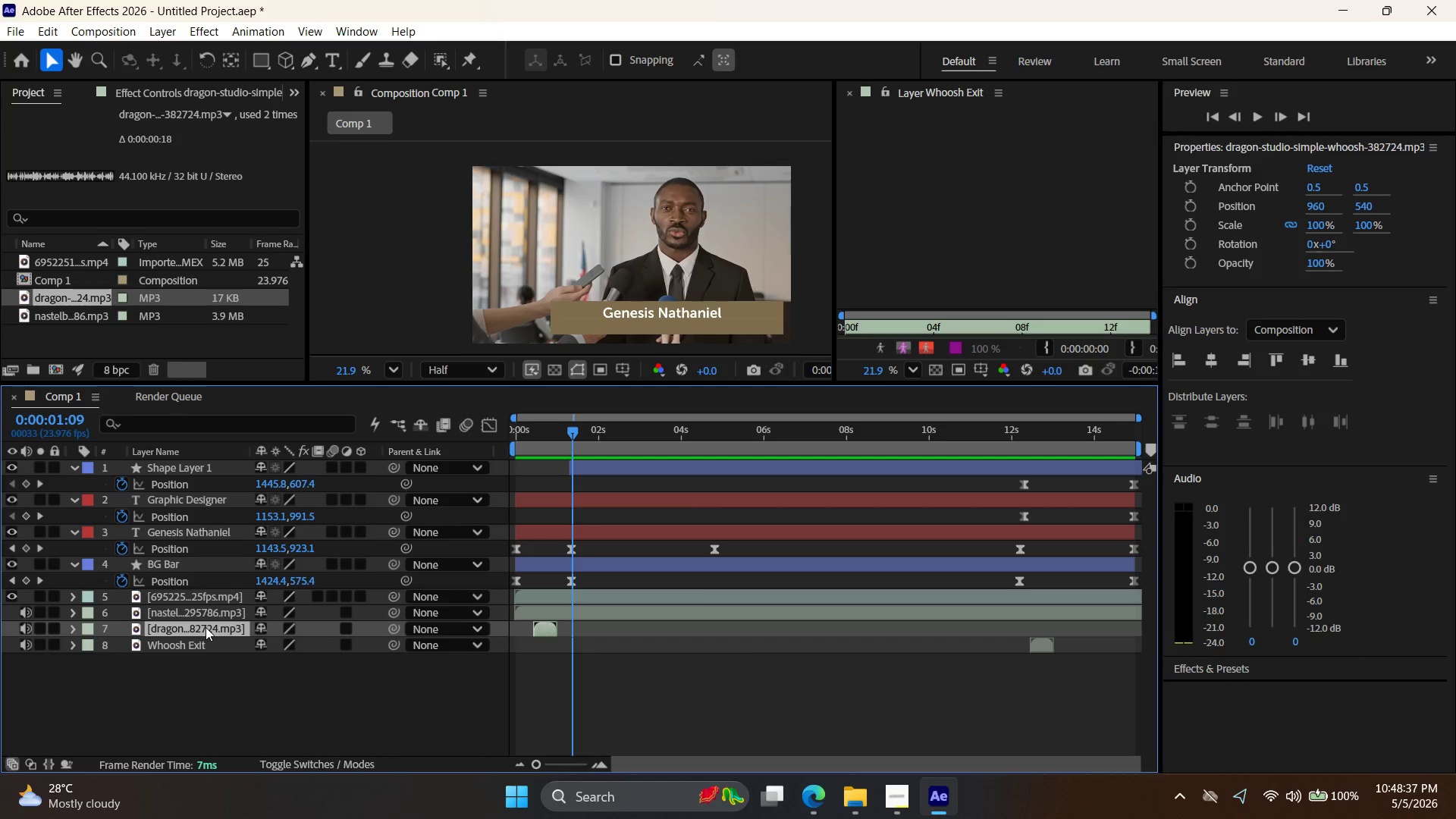 
right_click([206, 627])
 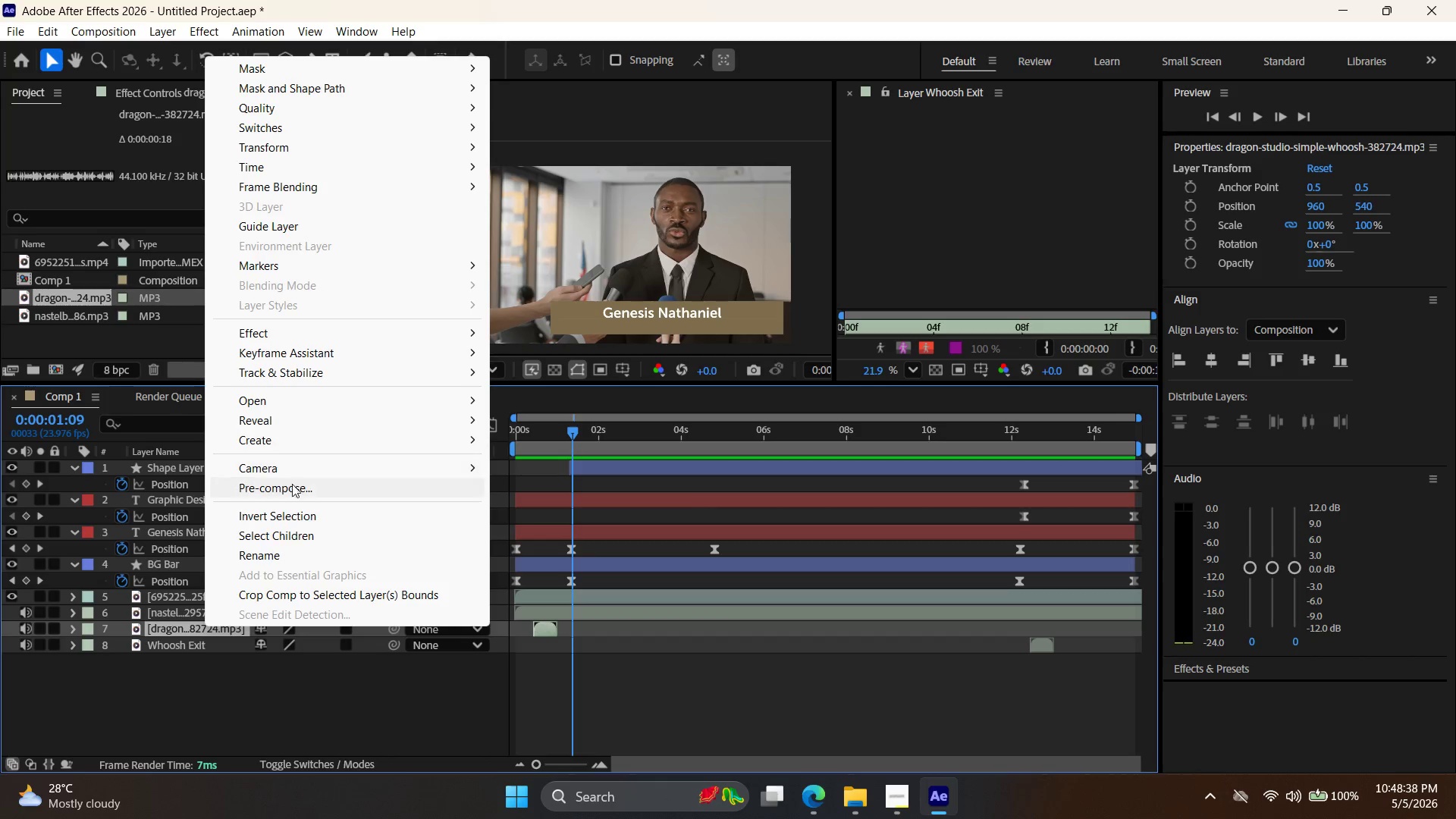 
left_click([284, 559])
 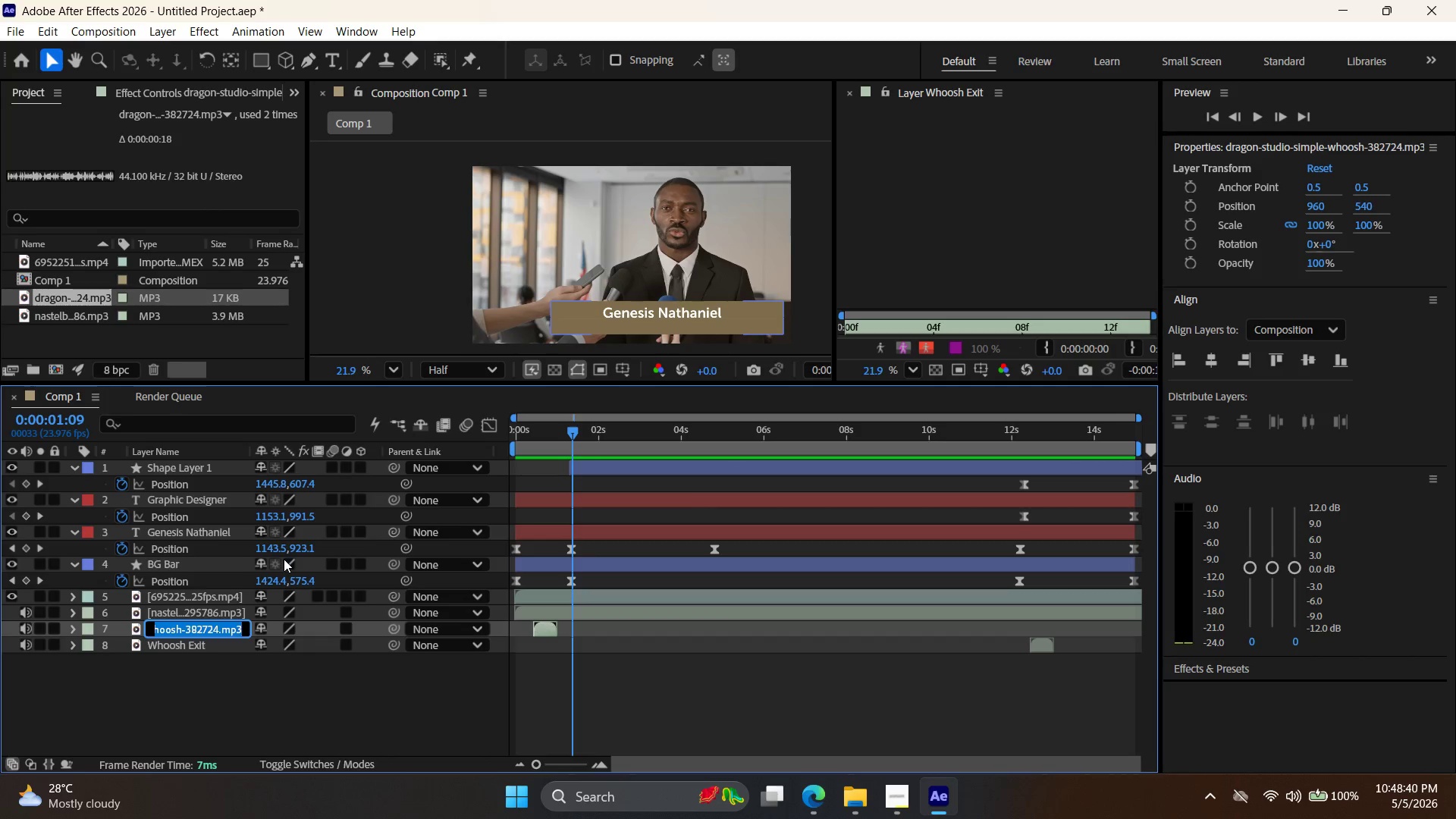 
type(Whoosh Entry)
 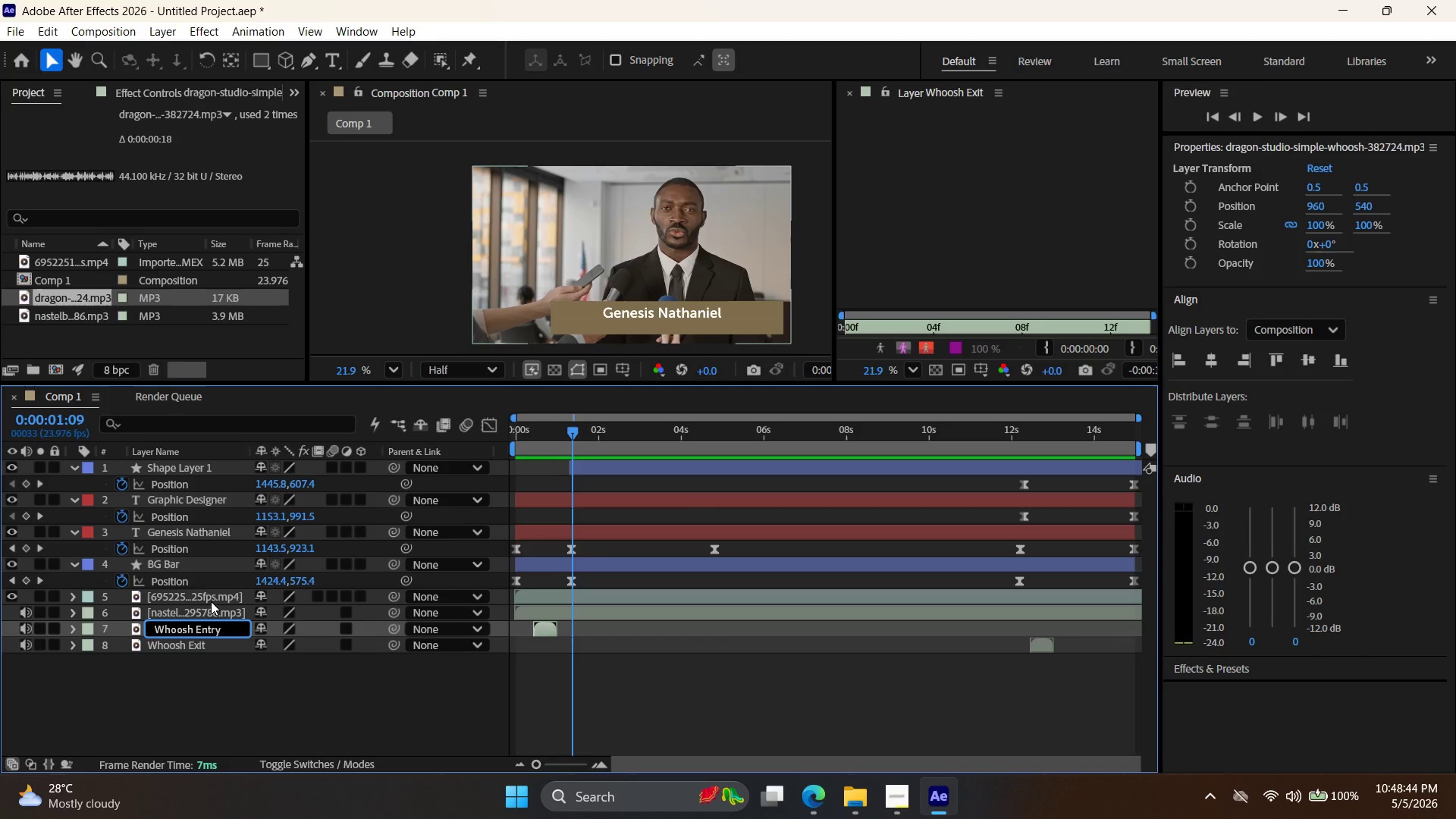 
left_click([205, 610])
 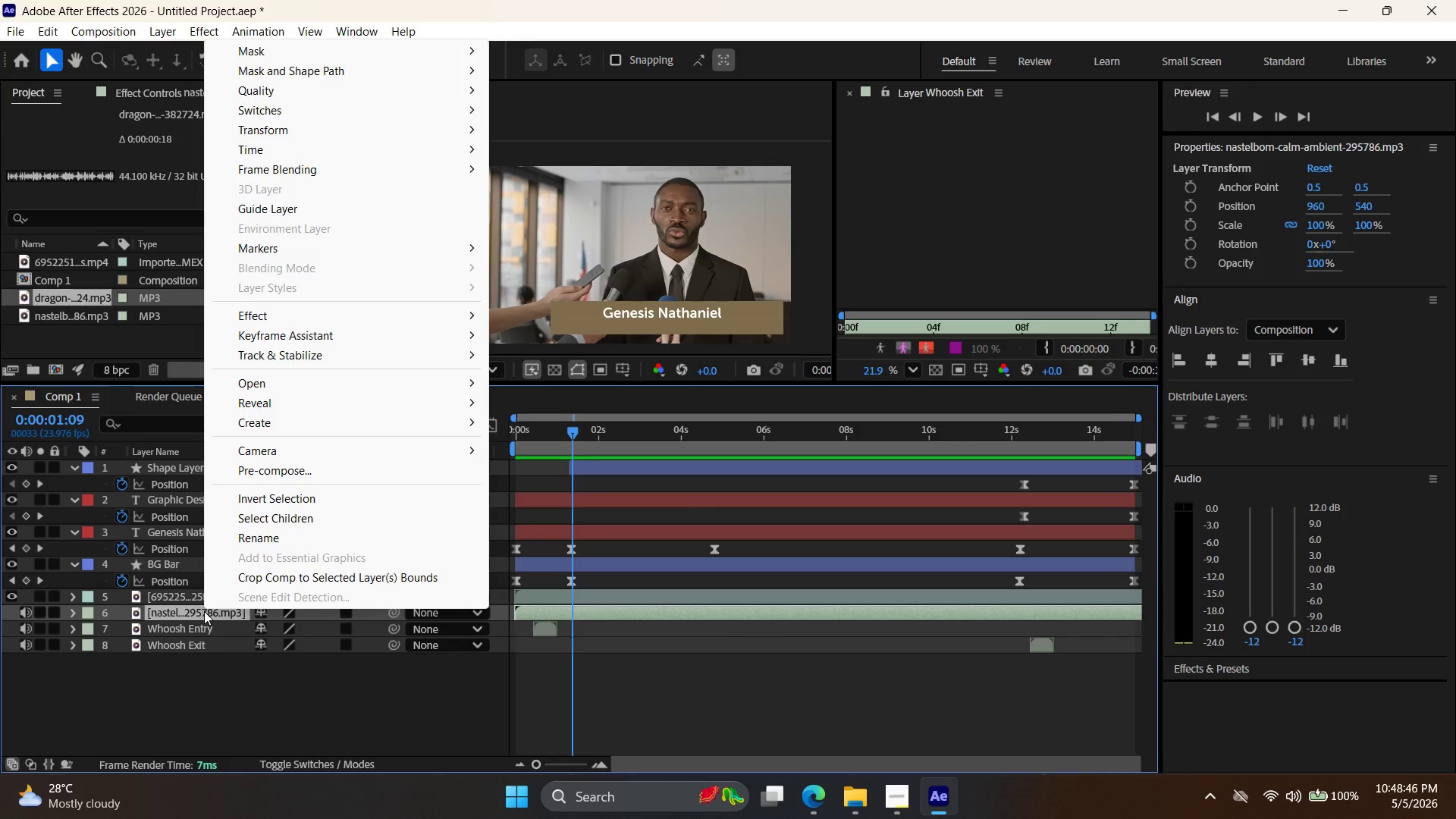 
left_click([204, 611])
 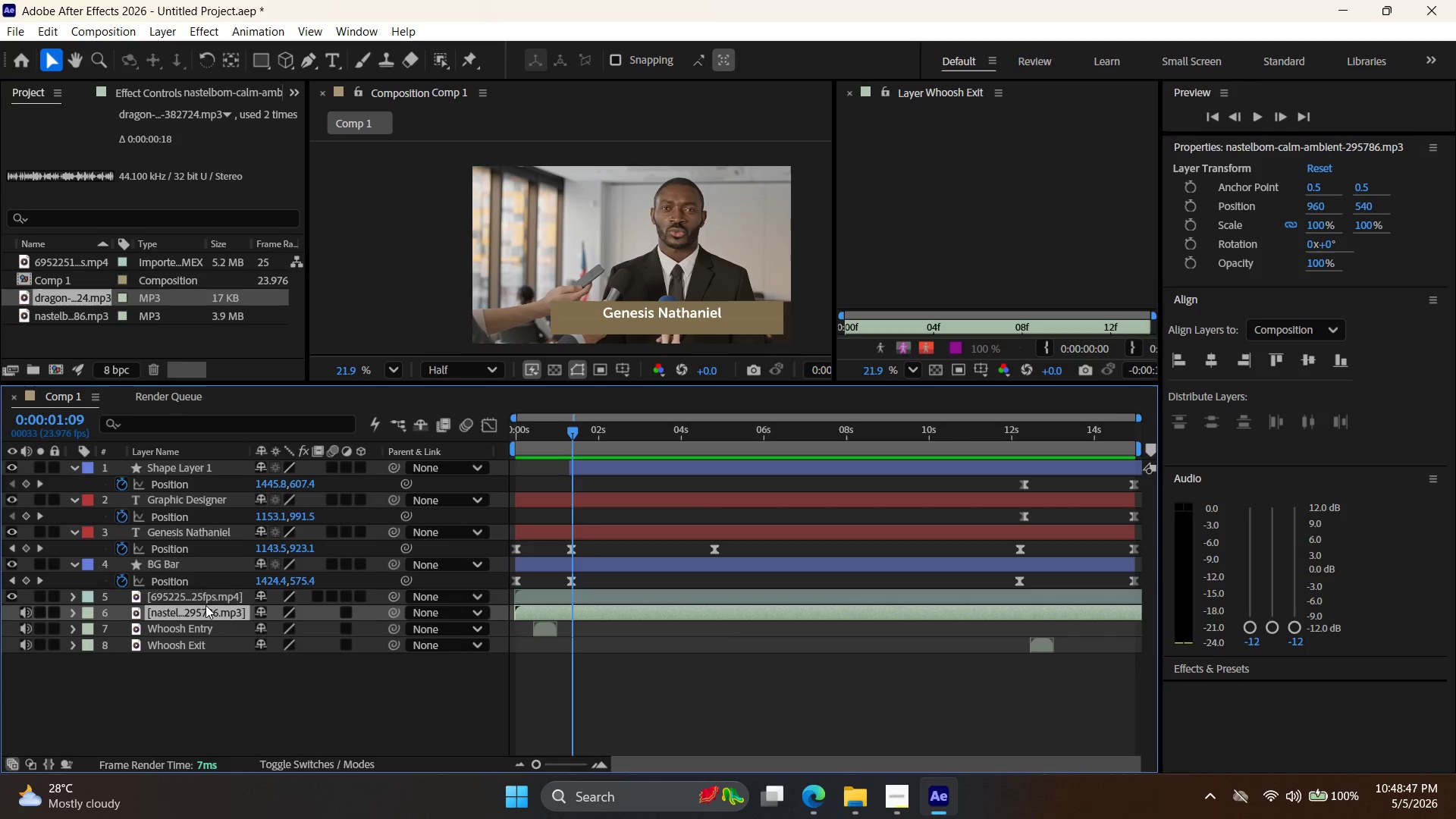 
left_click([208, 592])
 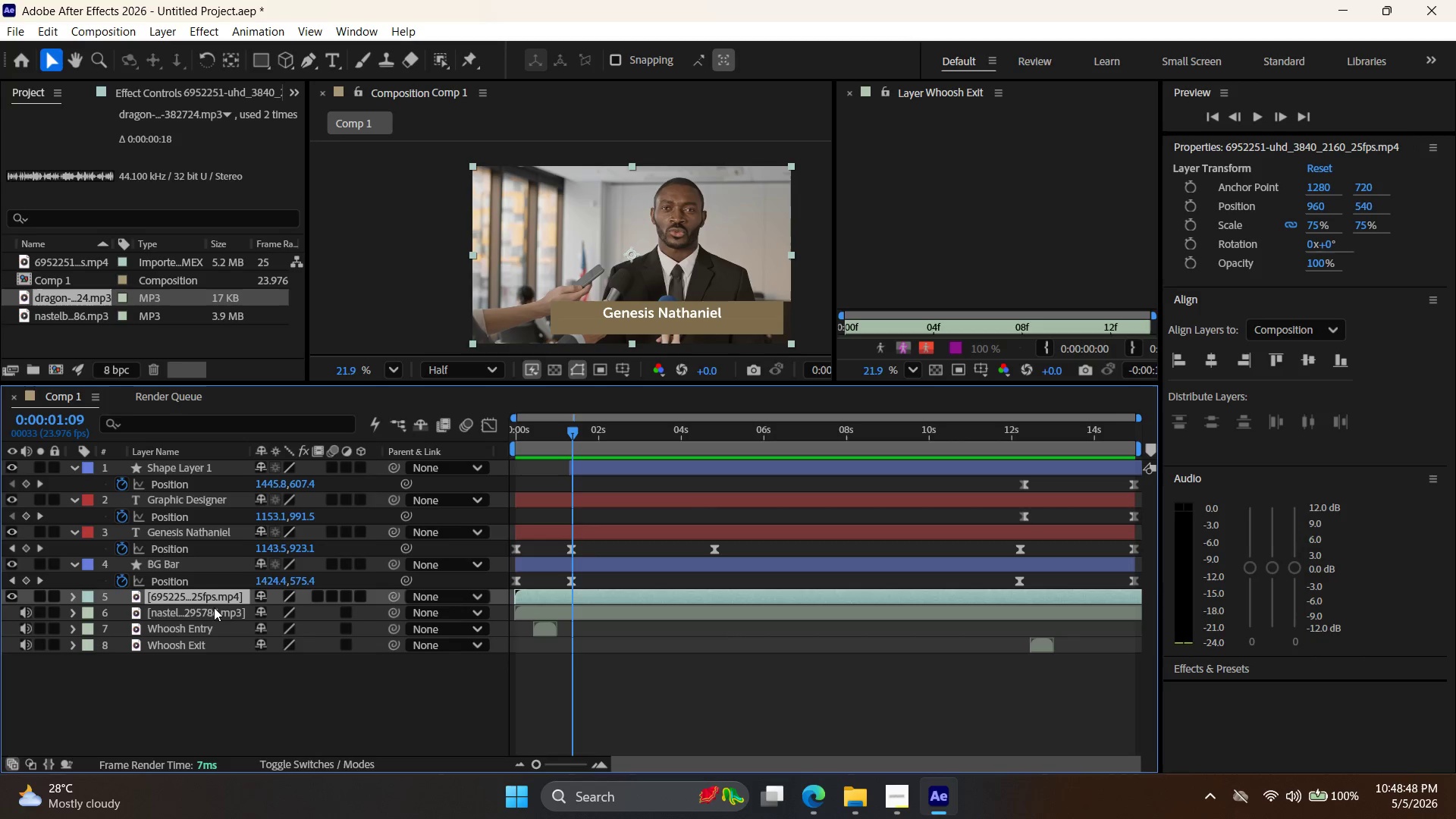 
left_click([214, 609])
 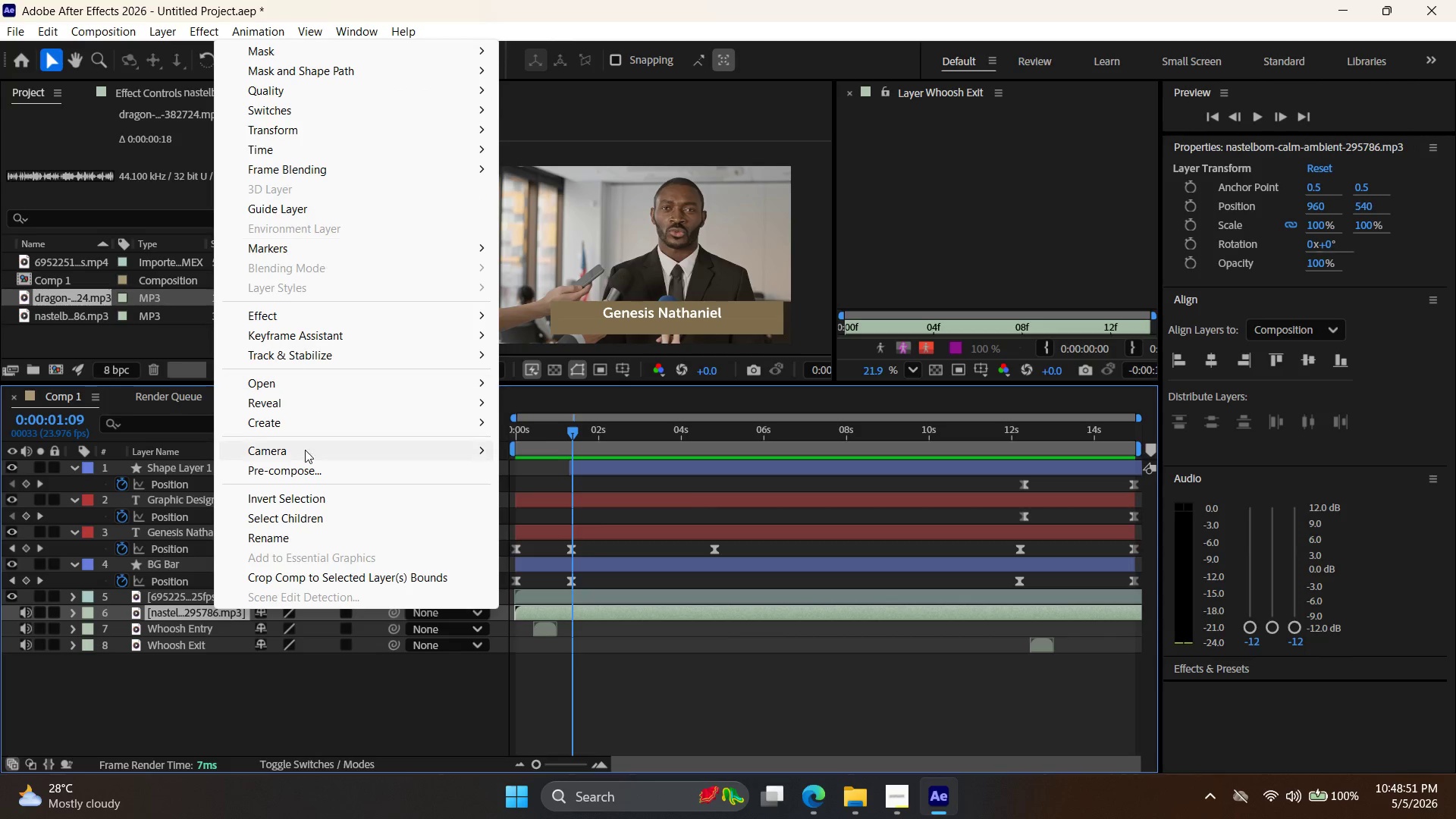 
left_click([290, 535])
 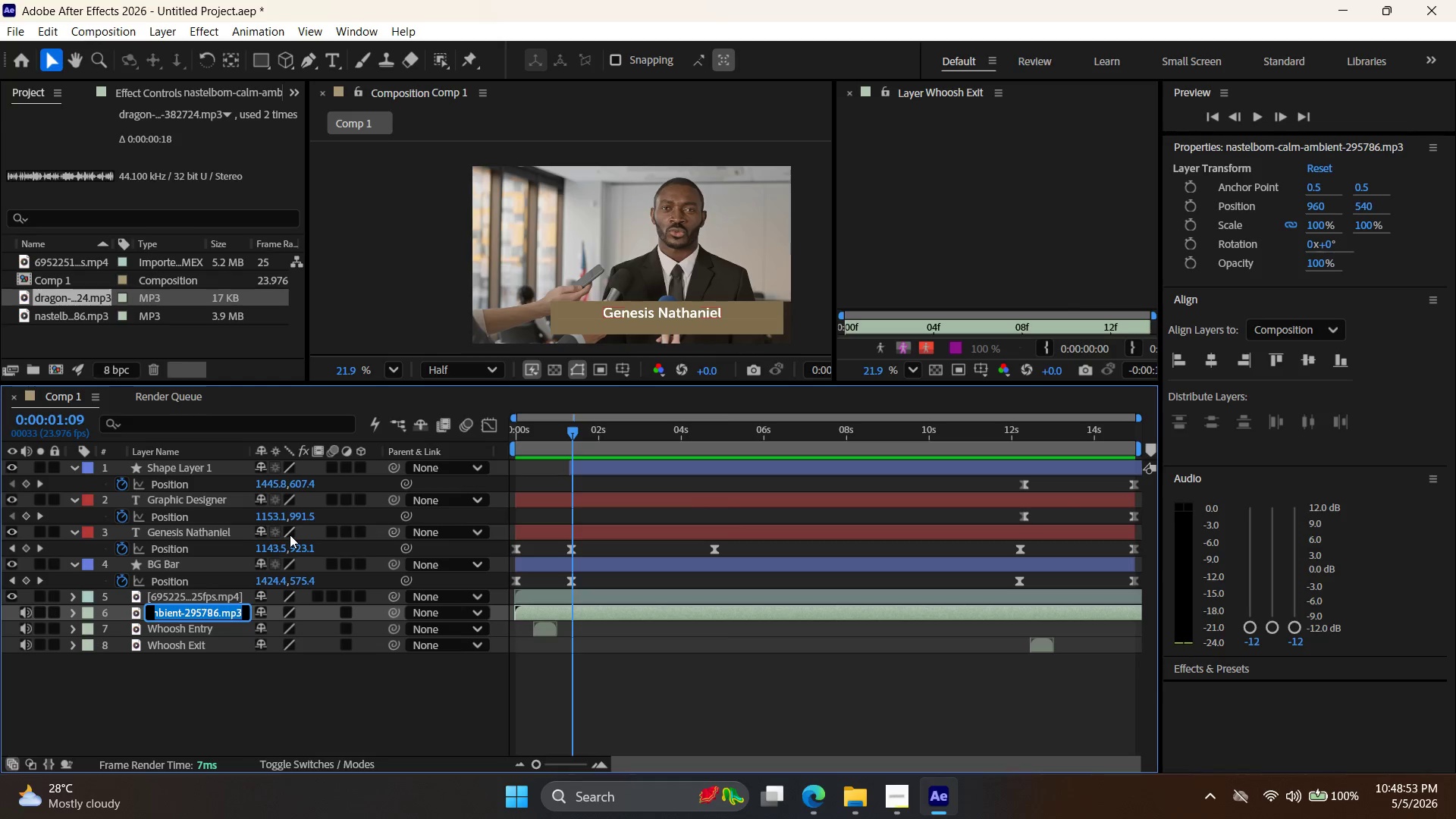 
type(Backgound Music)
 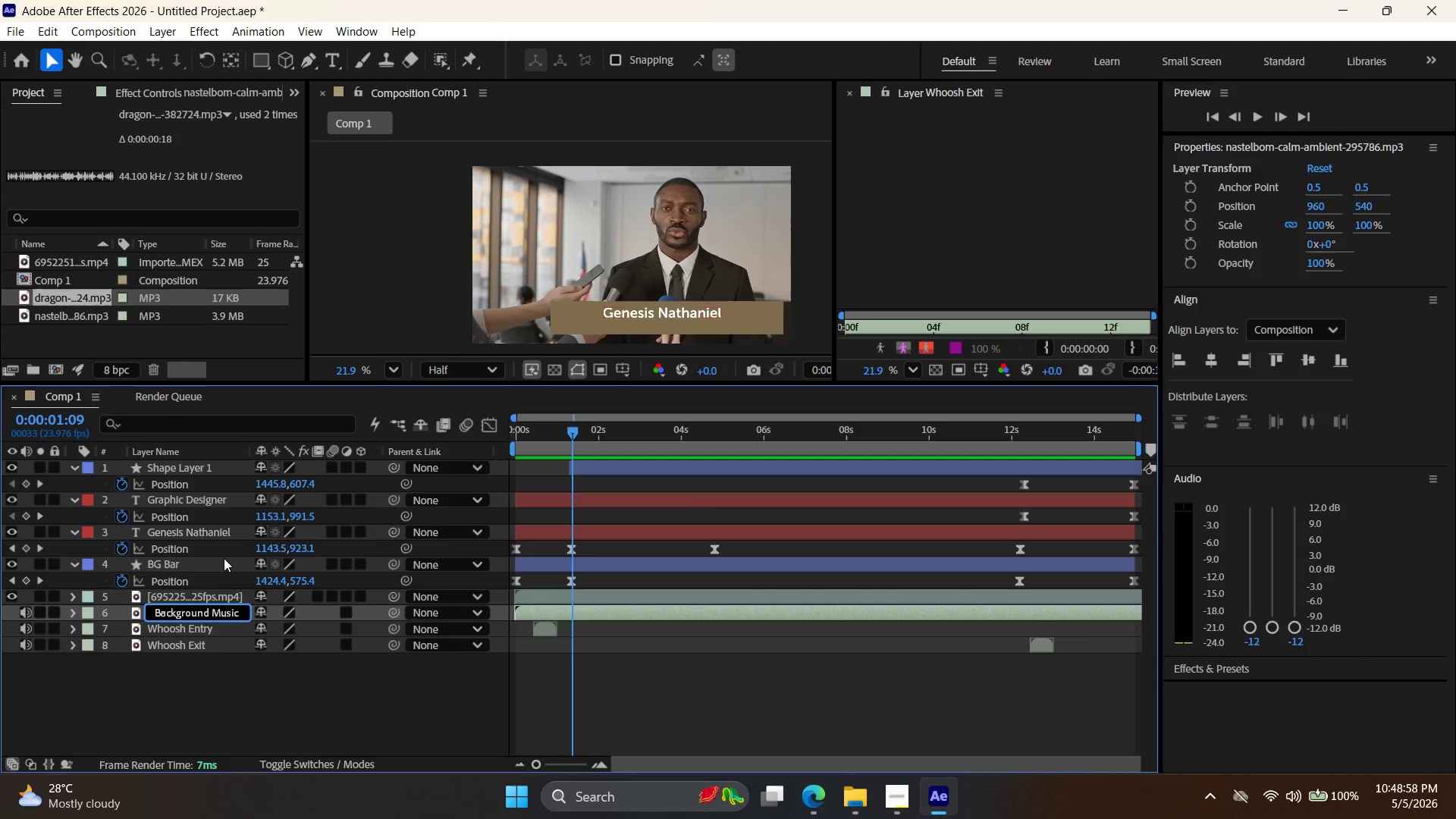 
hold_key(key=R, duration=0.31)
 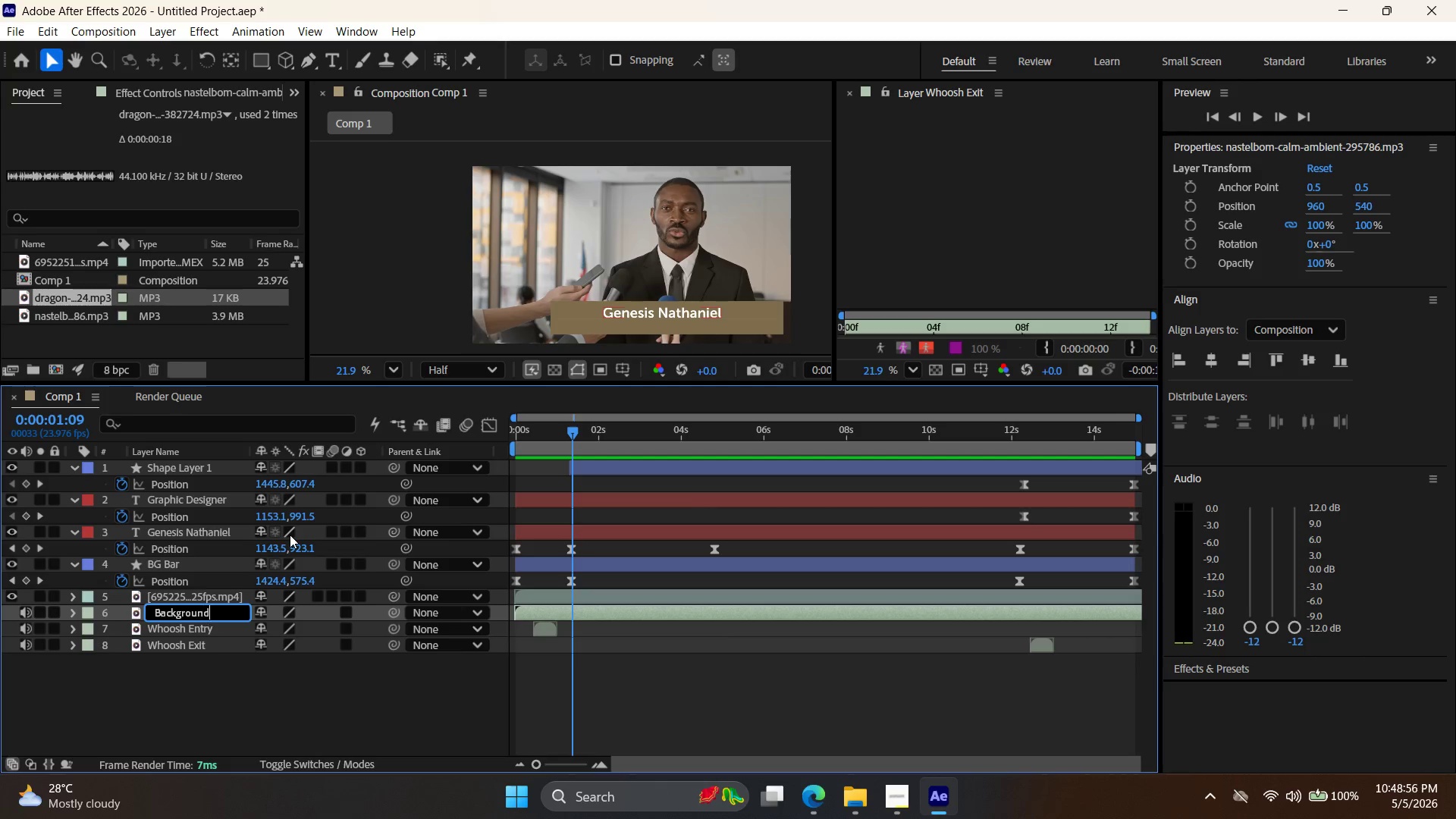 
left_click([221, 595])
 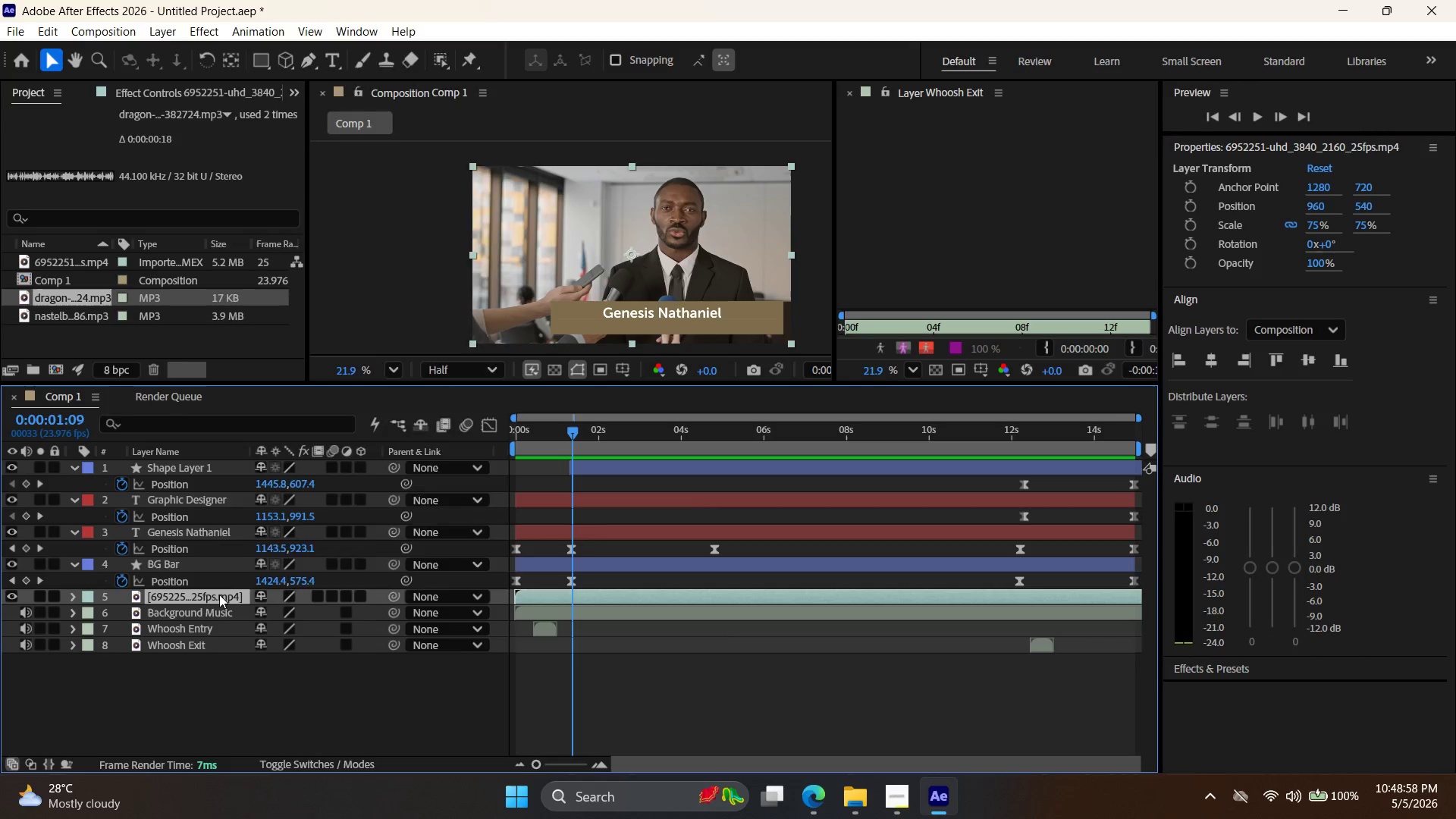 
right_click([219, 595])
 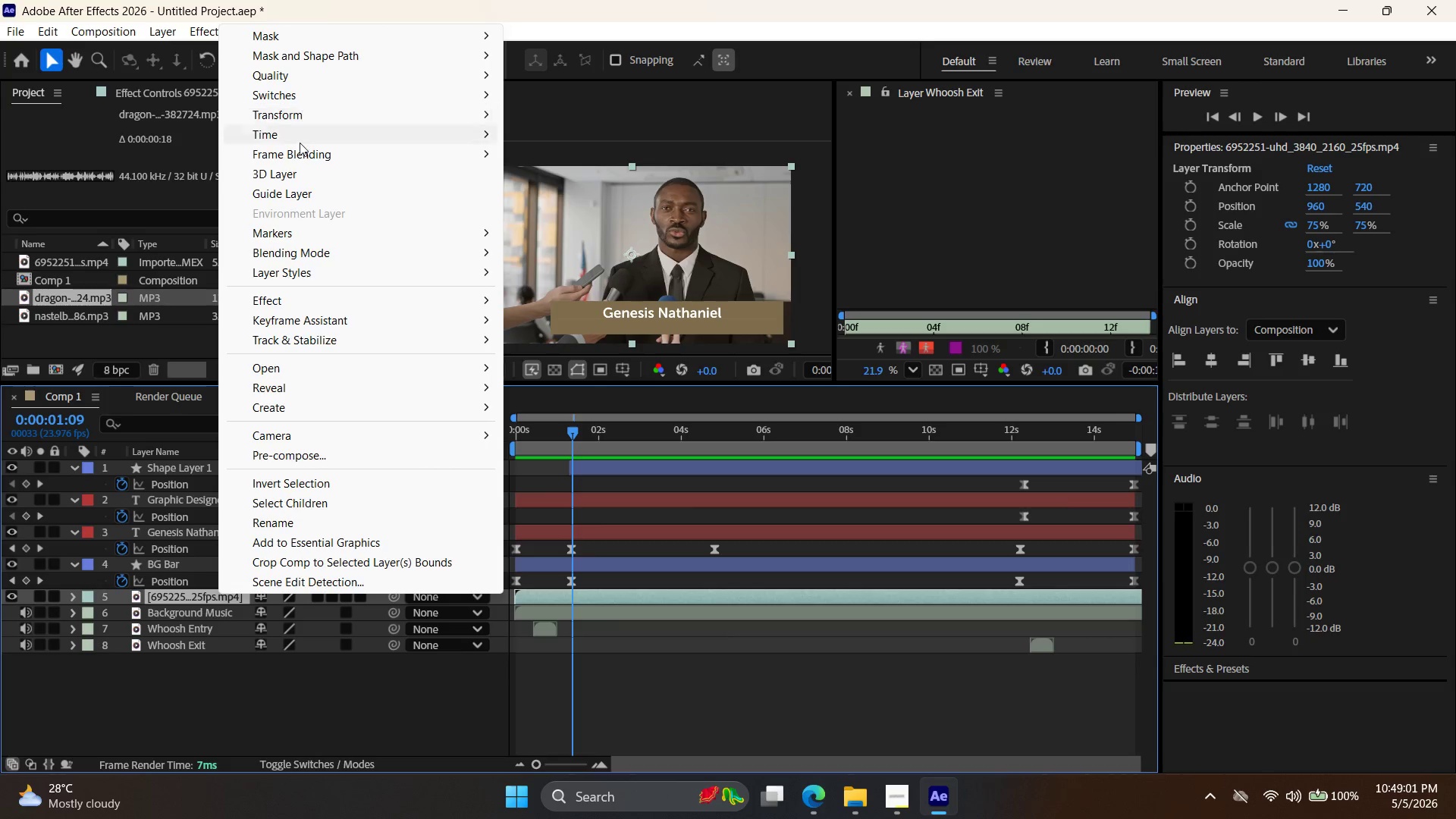 
left_click([324, 518])
 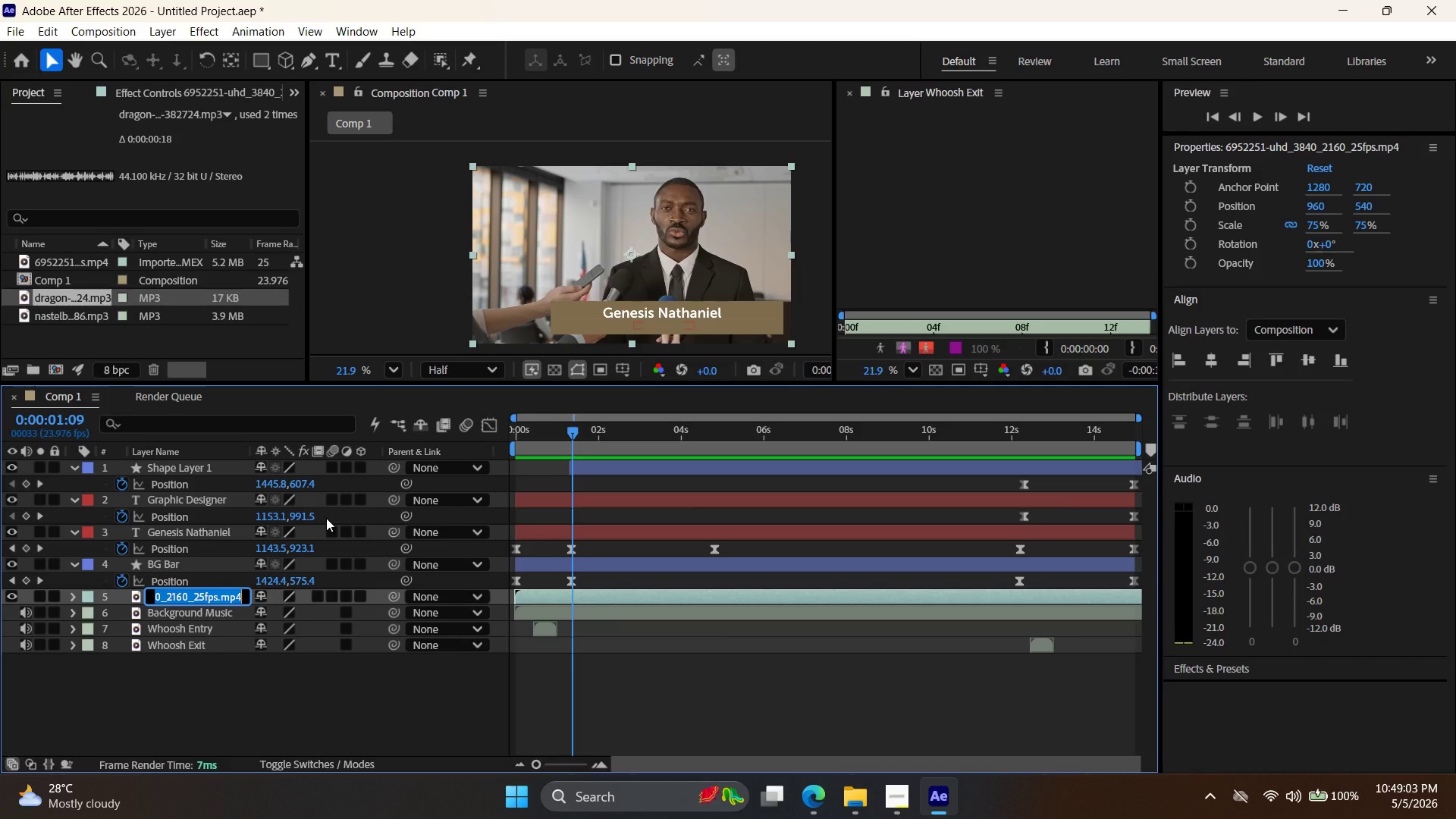 
hold_key(key=ShiftRight, duration=0.36)
 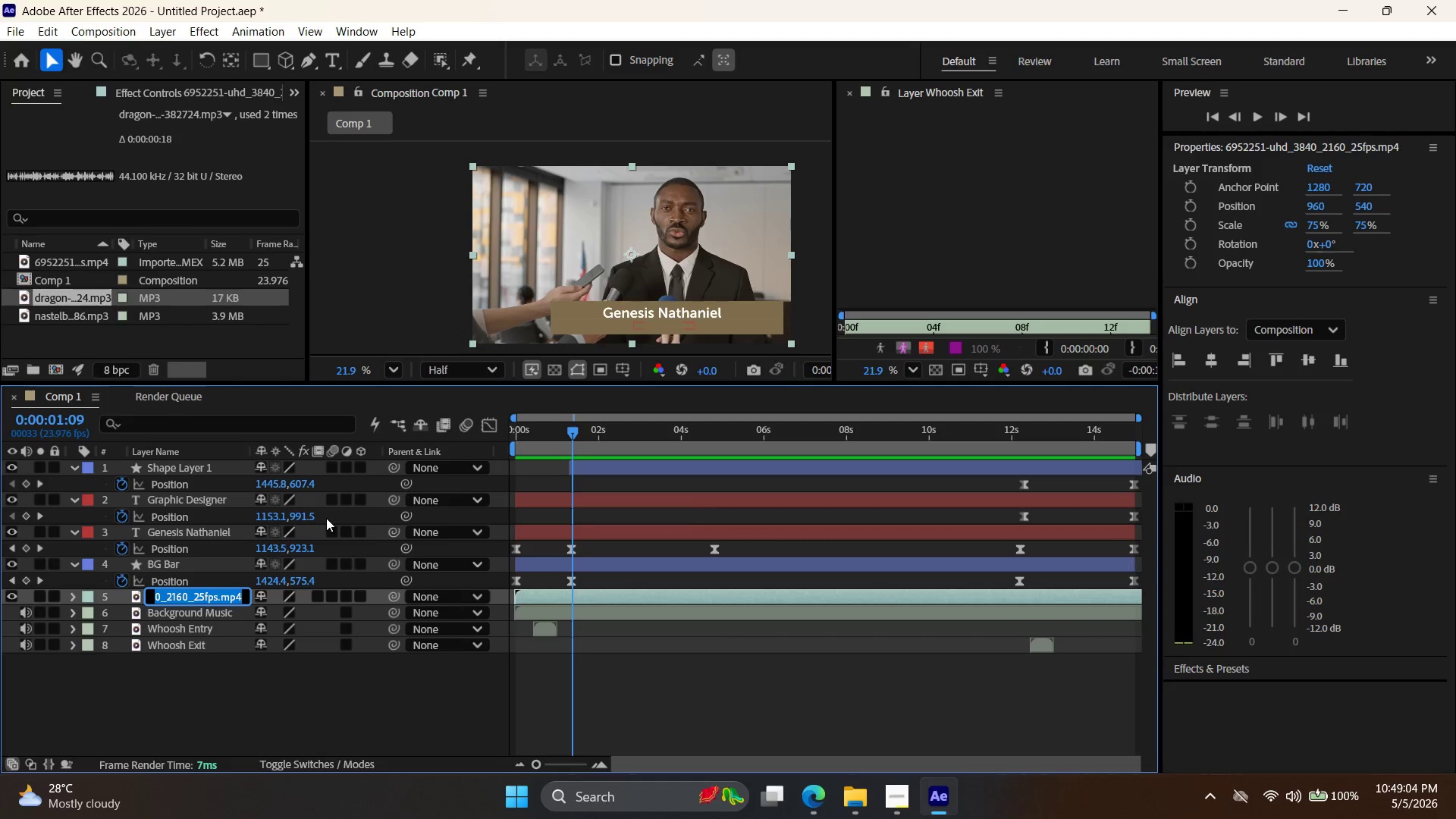 
type(Intervue)
key(Backspace)
key(Backspace)
type(iew Clip)
 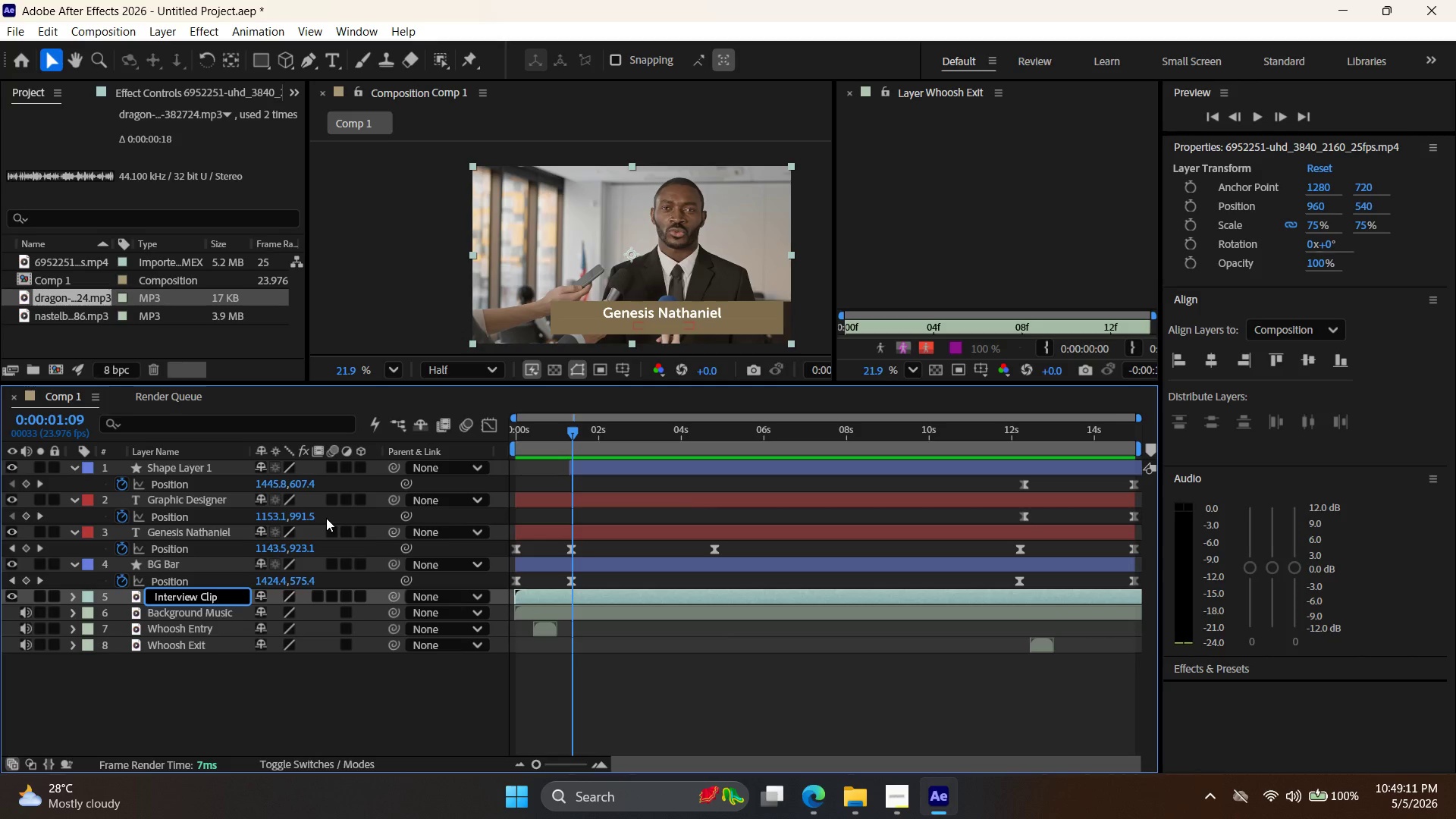 
left_click([196, 567])
 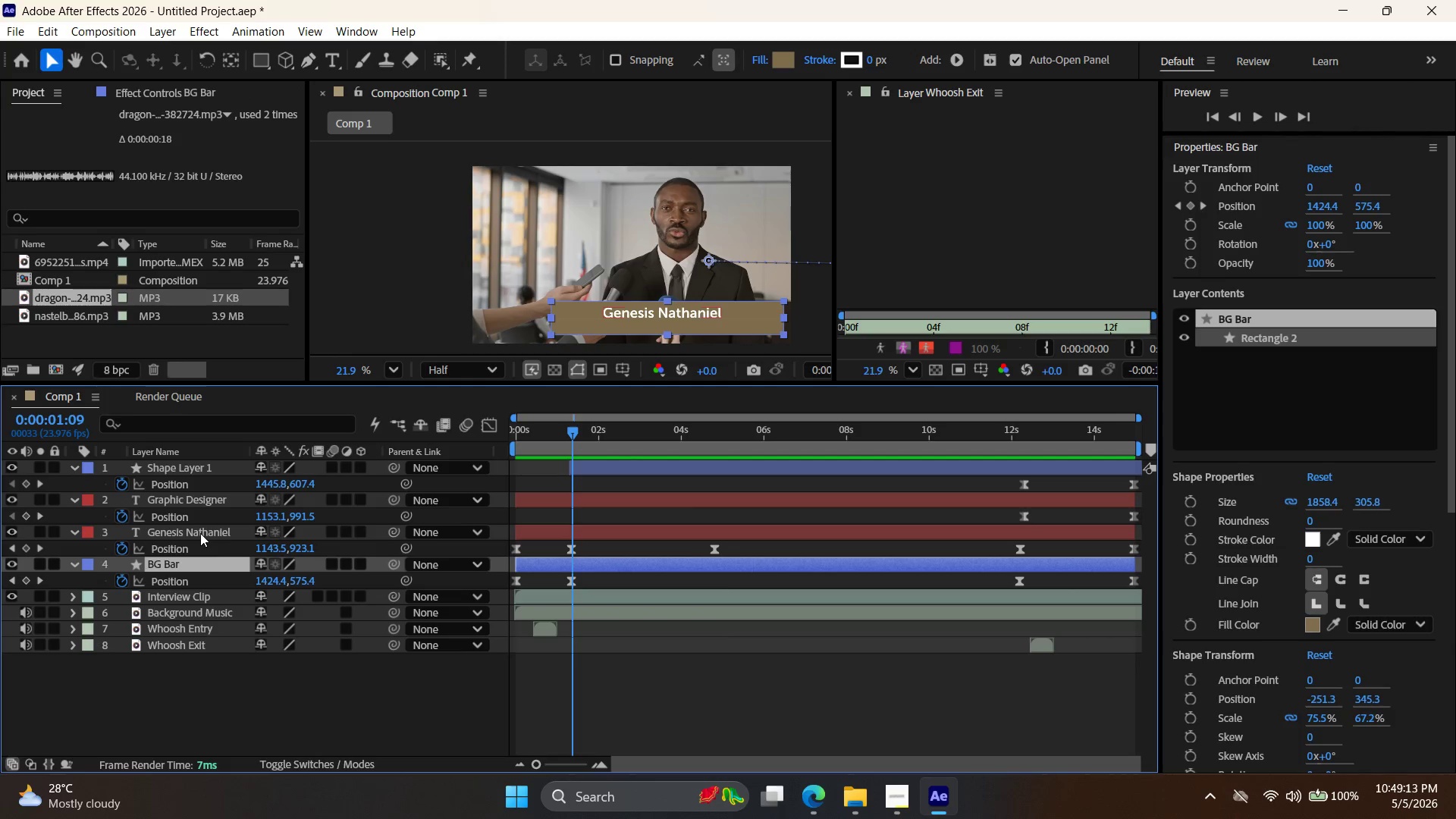 
left_click([200, 533])
 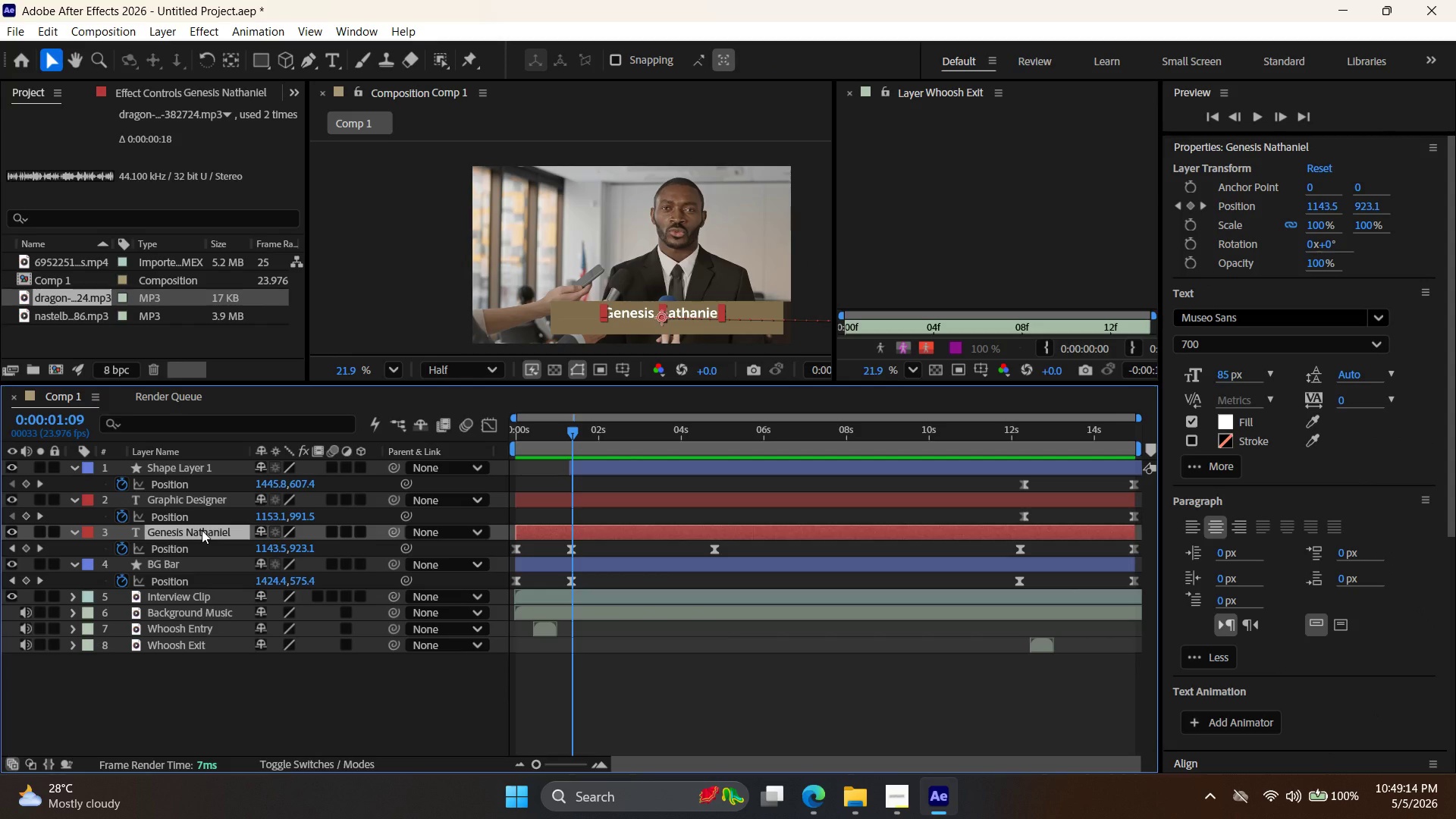 
right_click([202, 530])
 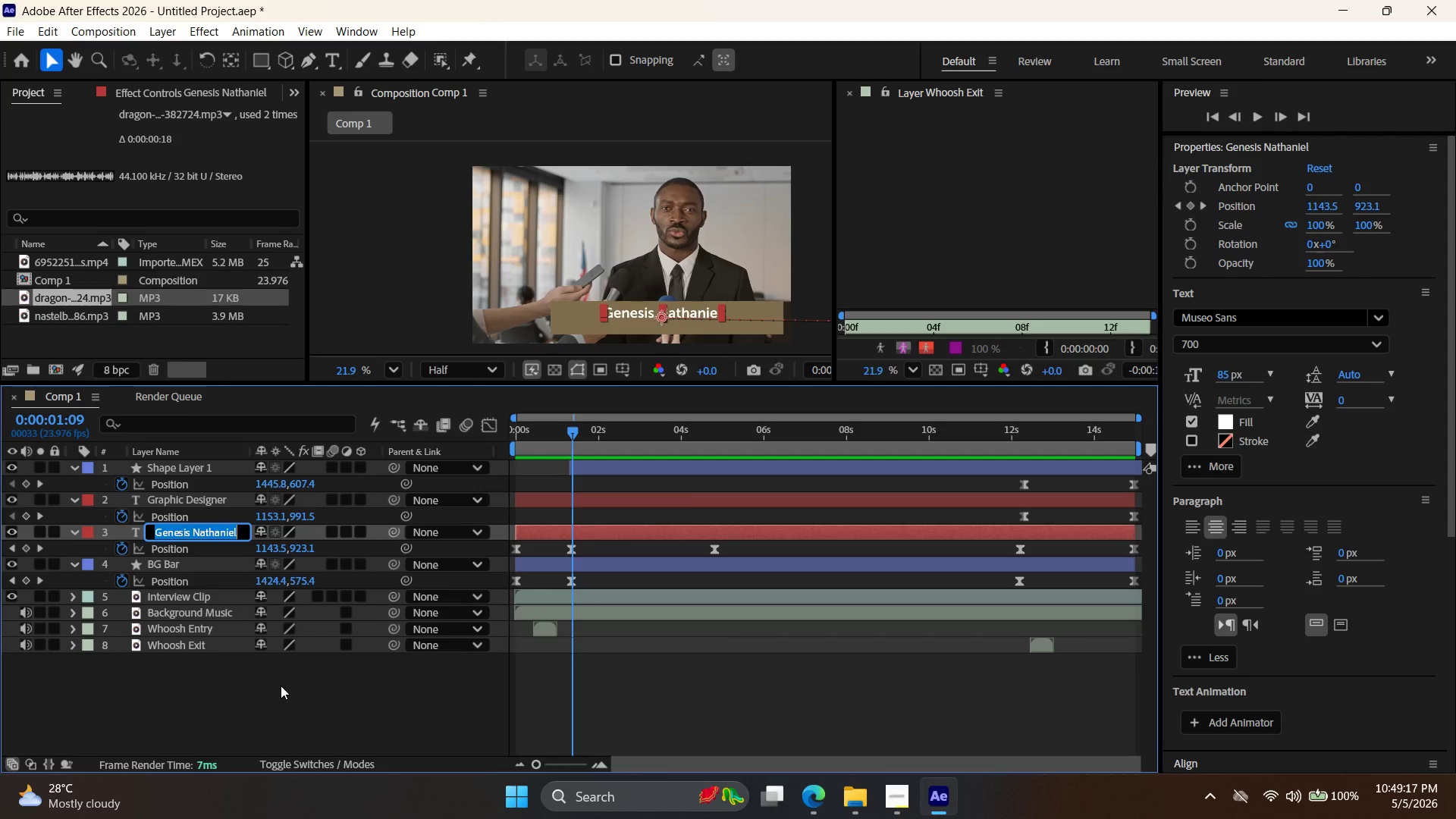 
type(Name)
 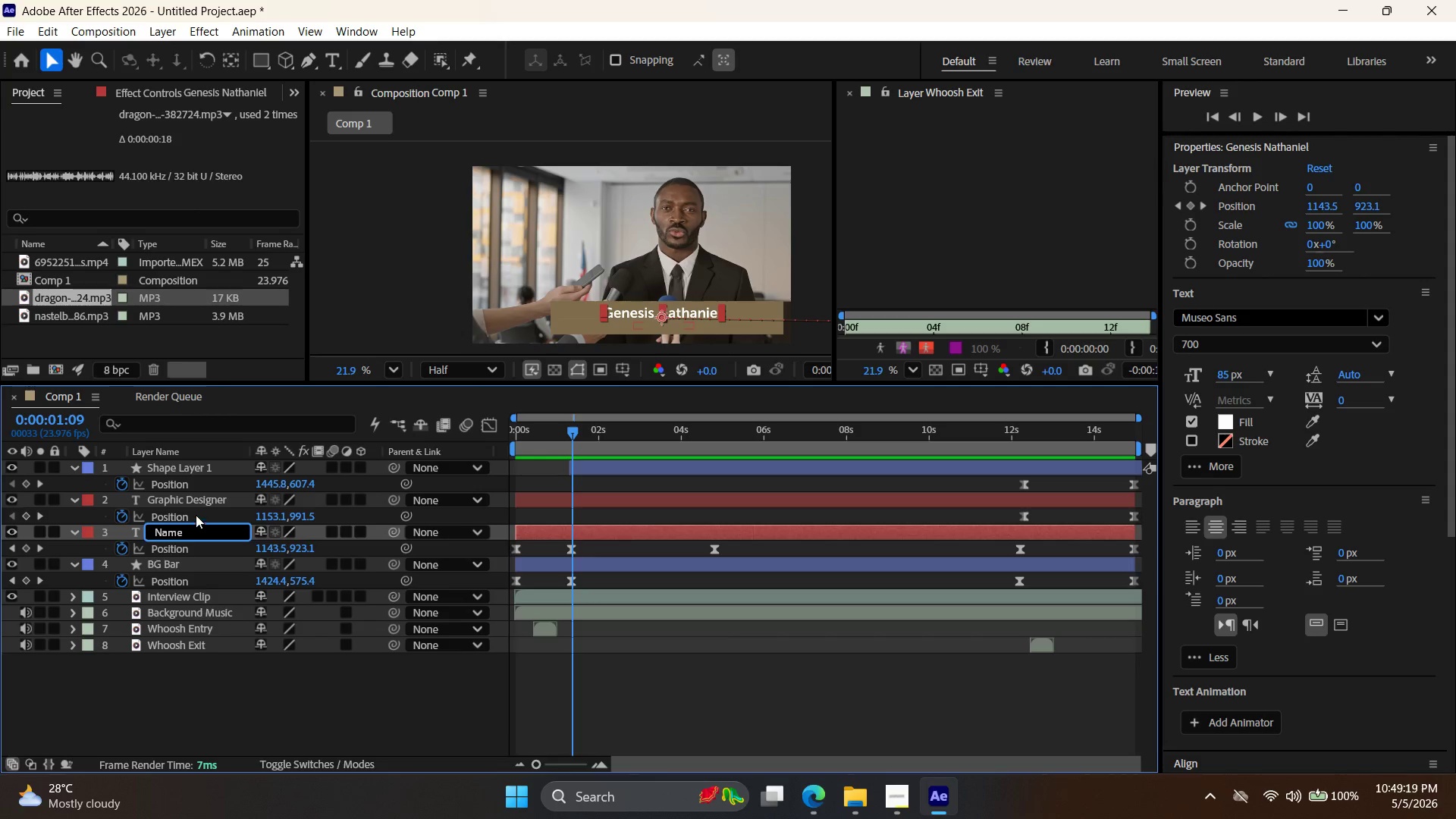 
left_click([202, 495])